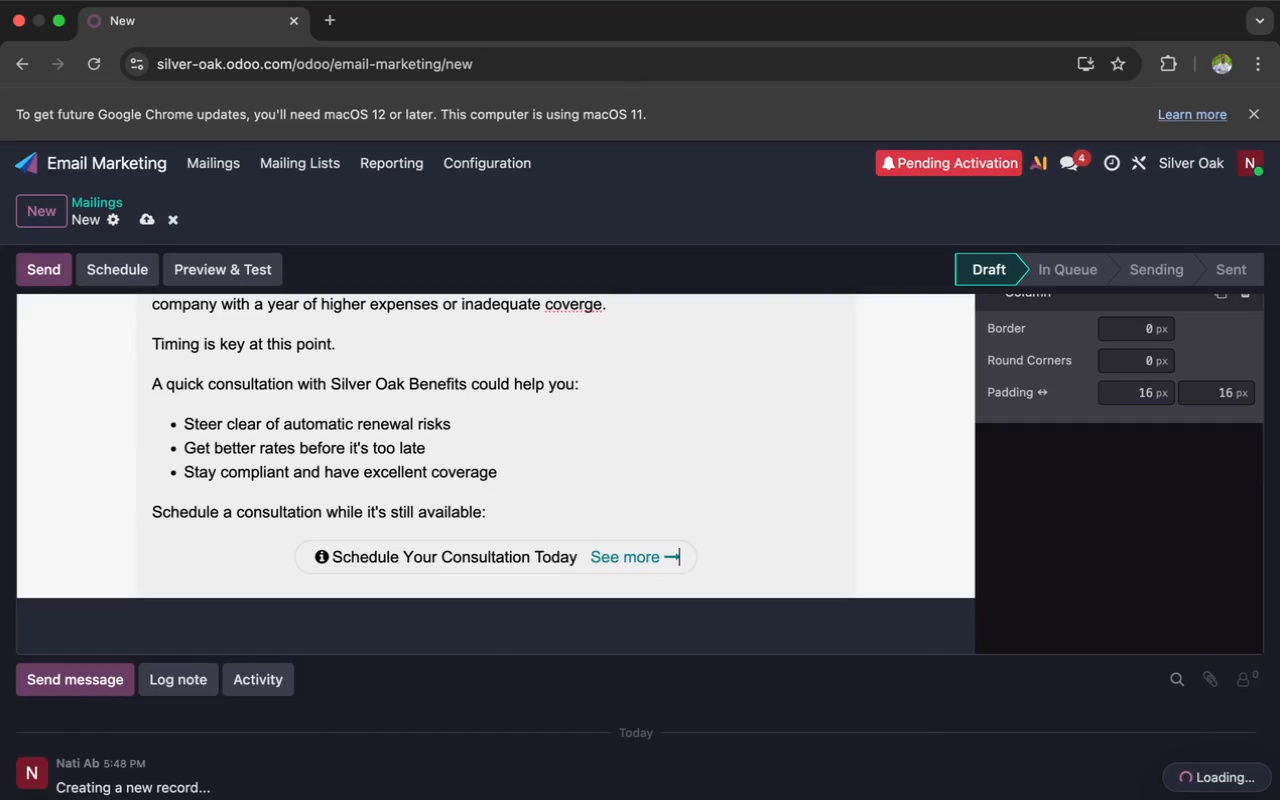 
key(ArrowRight)
 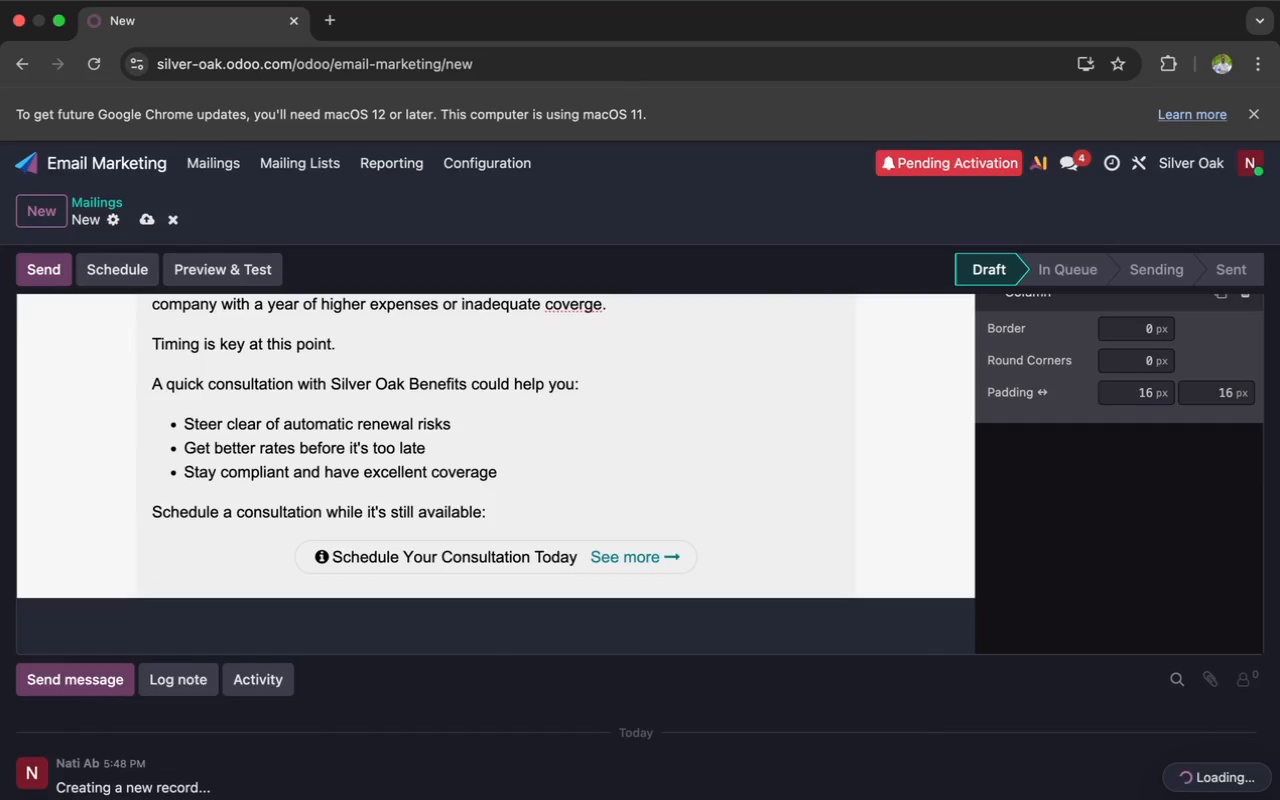 
key(ArrowRight)
 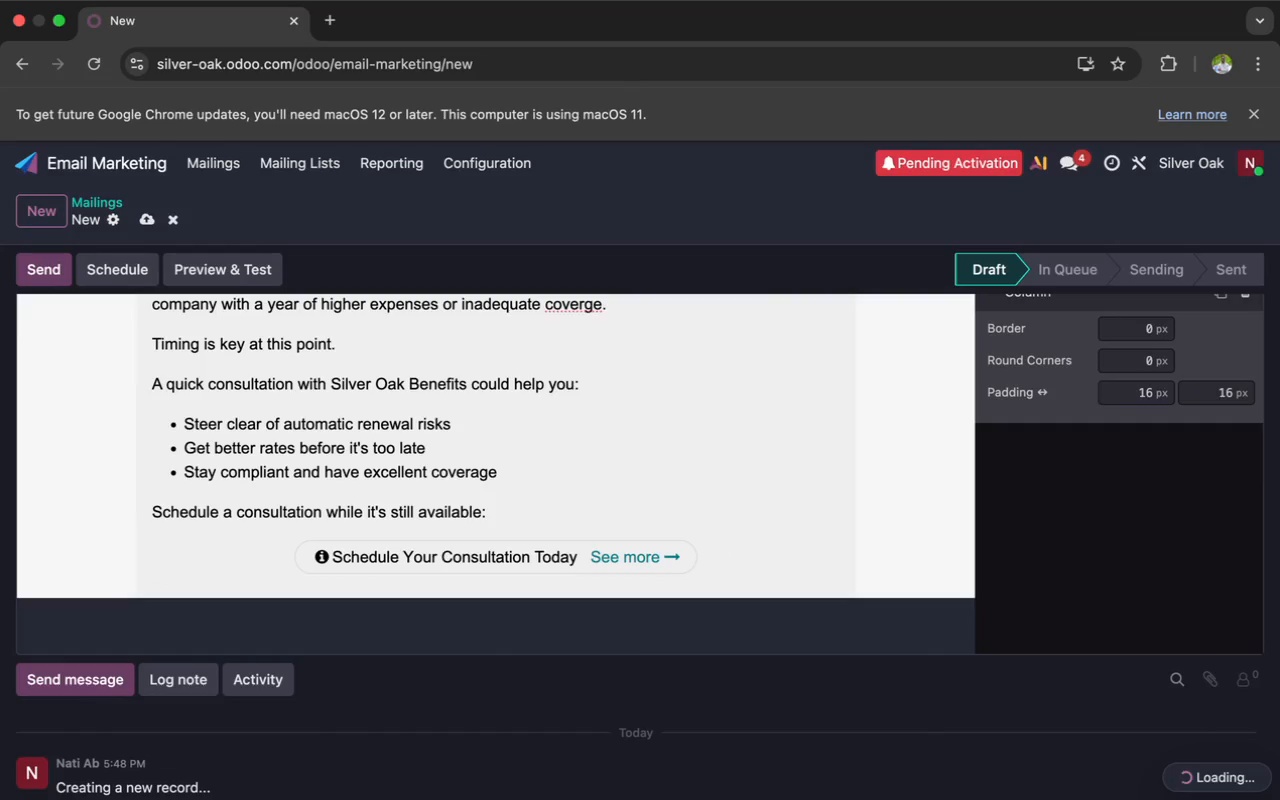 
key(ArrowRight)
 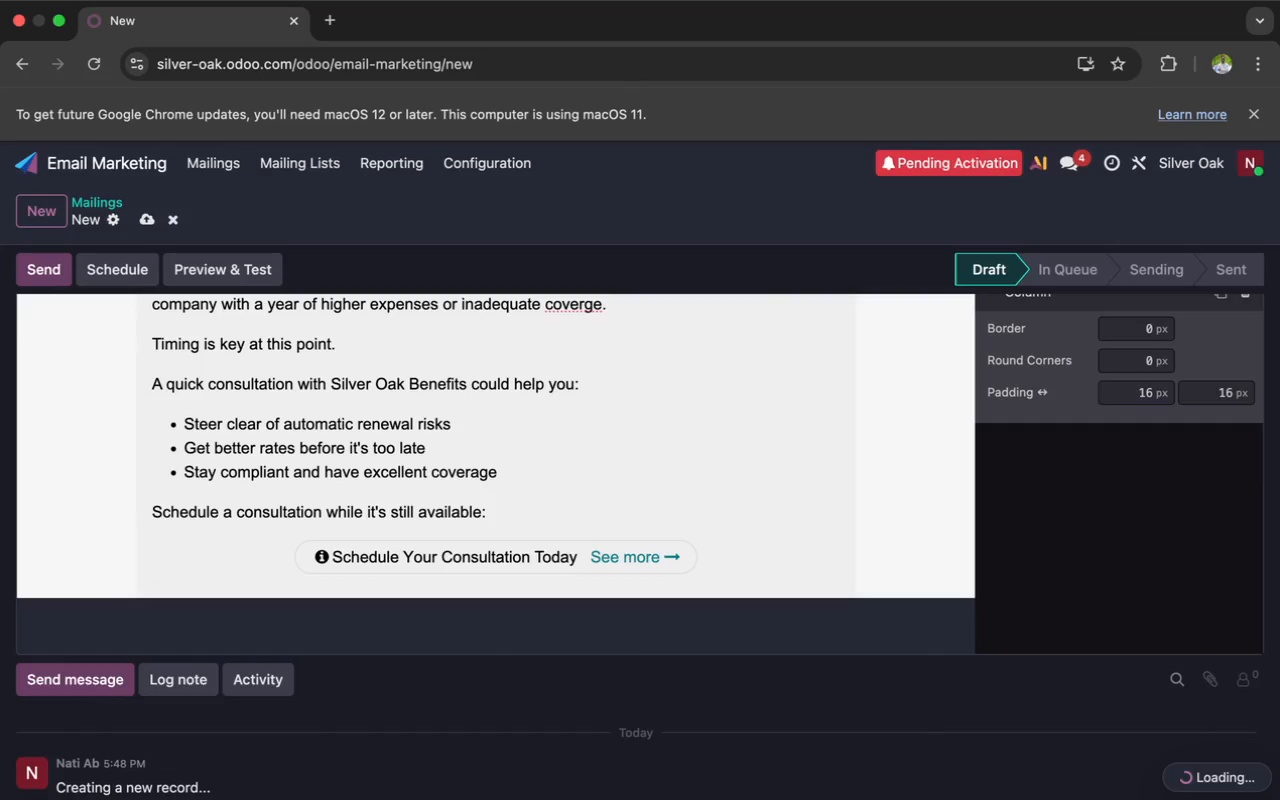 
key(ArrowRight)
 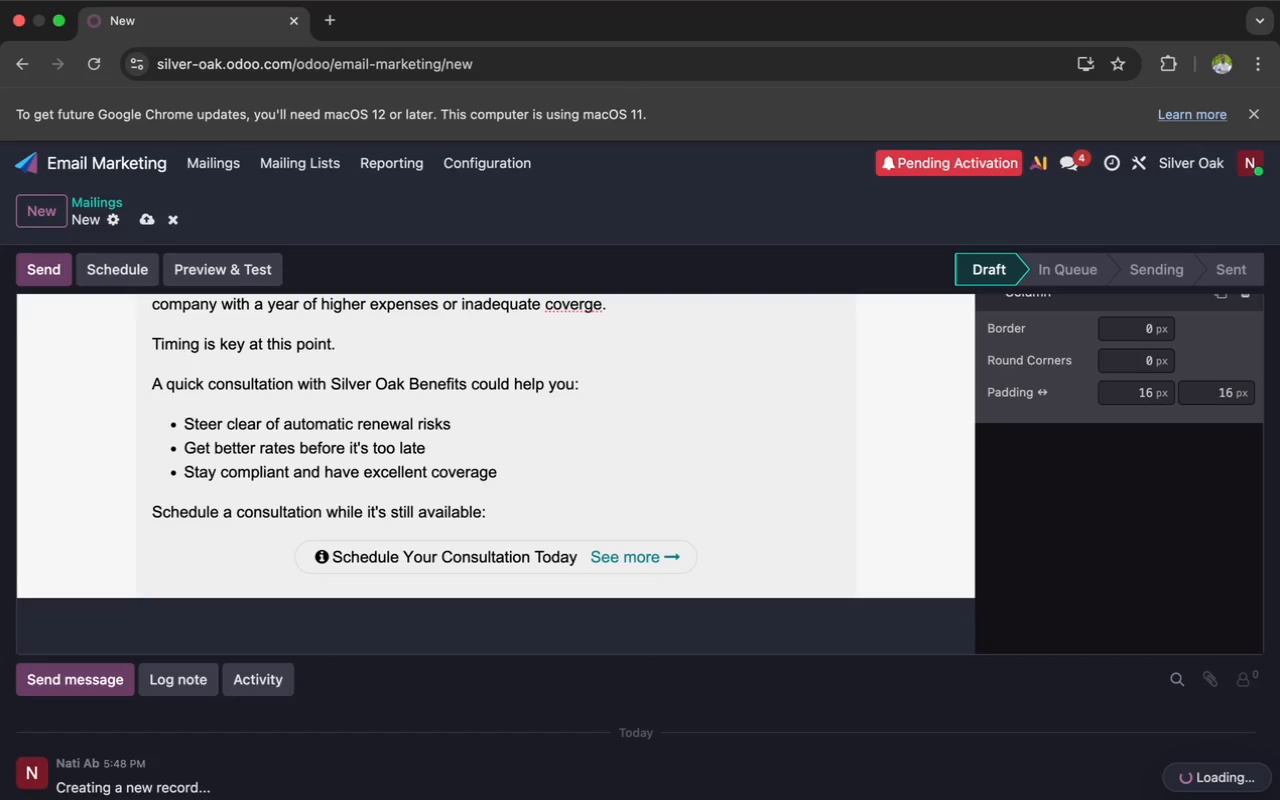 
wait(17.58)
 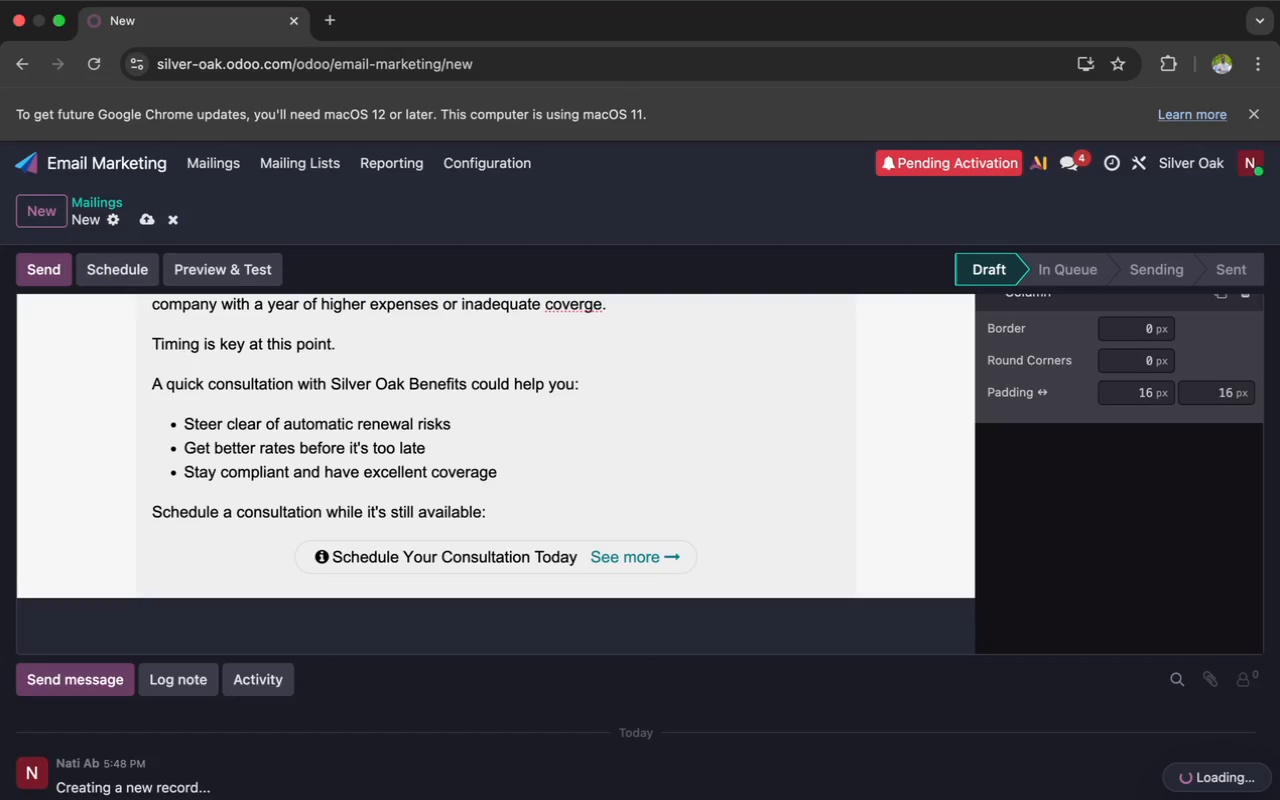 
left_click([523, 517])
 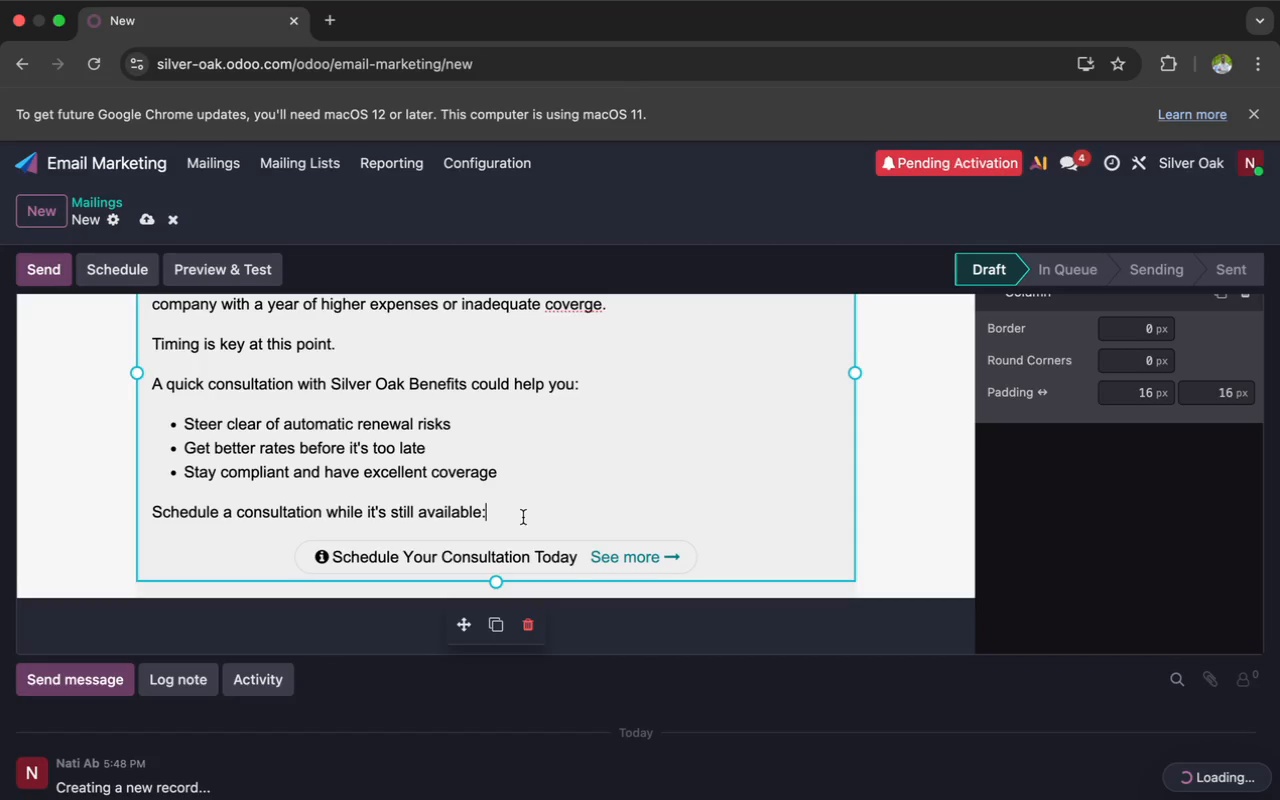 
key(Enter)